 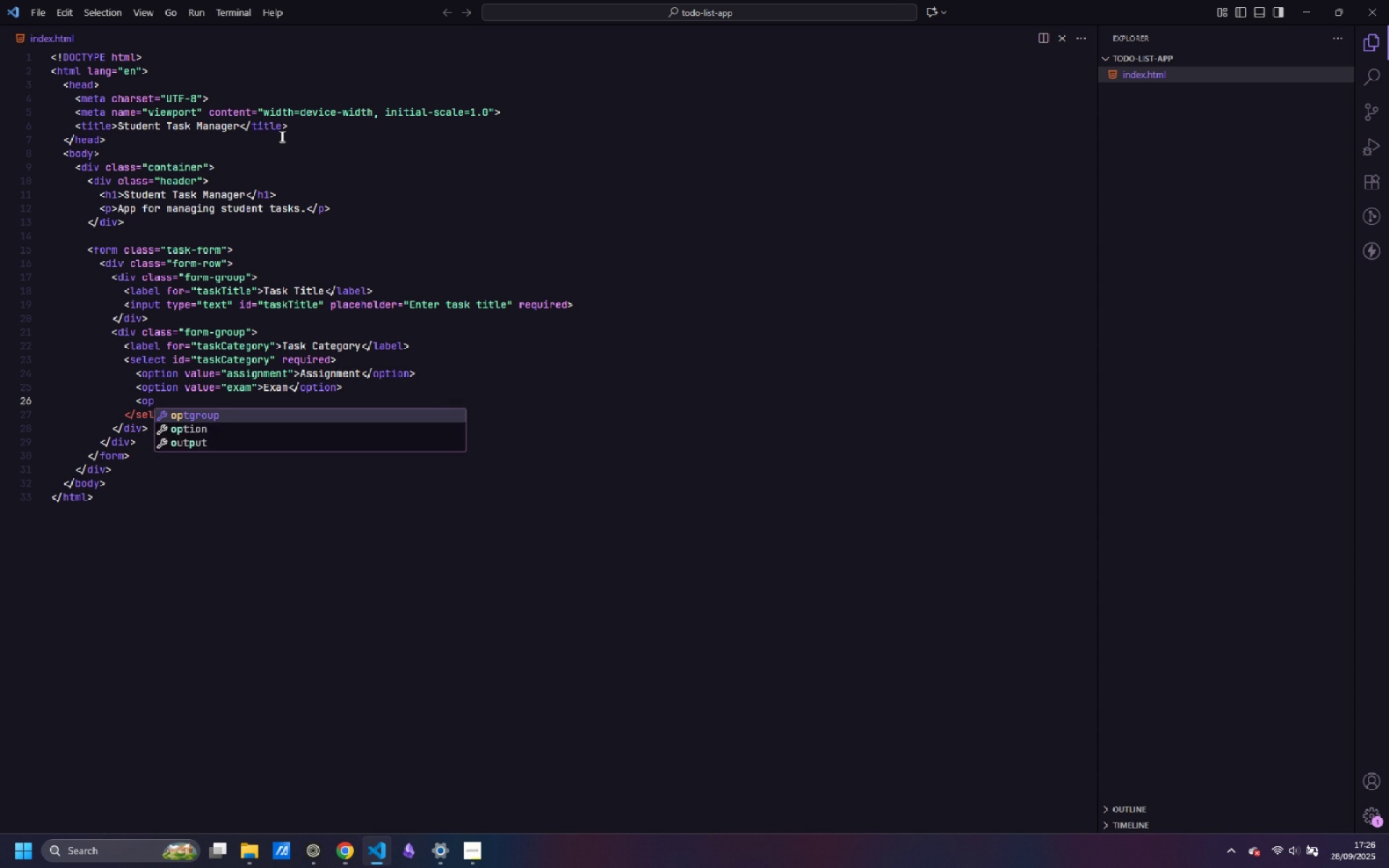 
key(ArrowDown)
 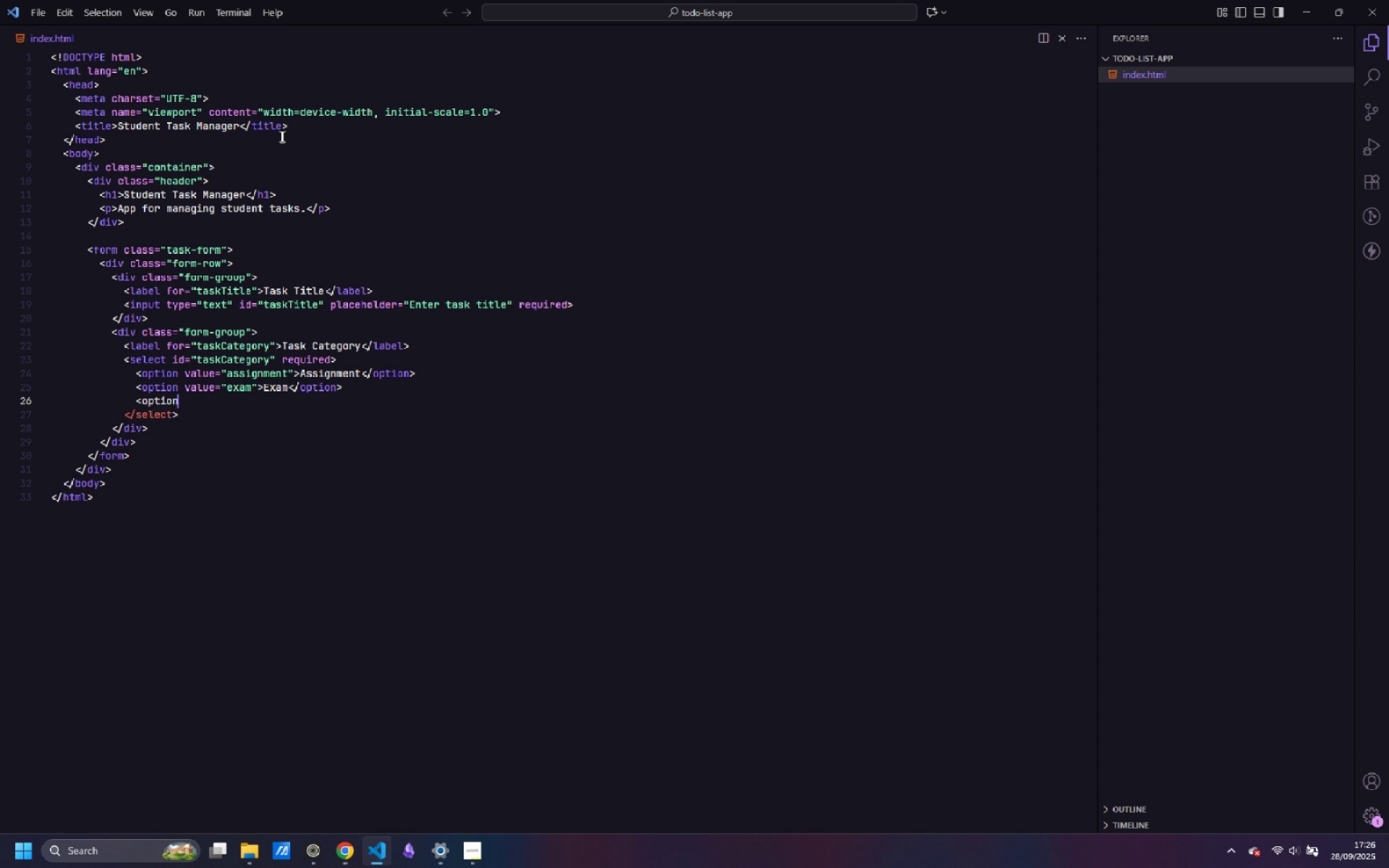 
key(Enter)
 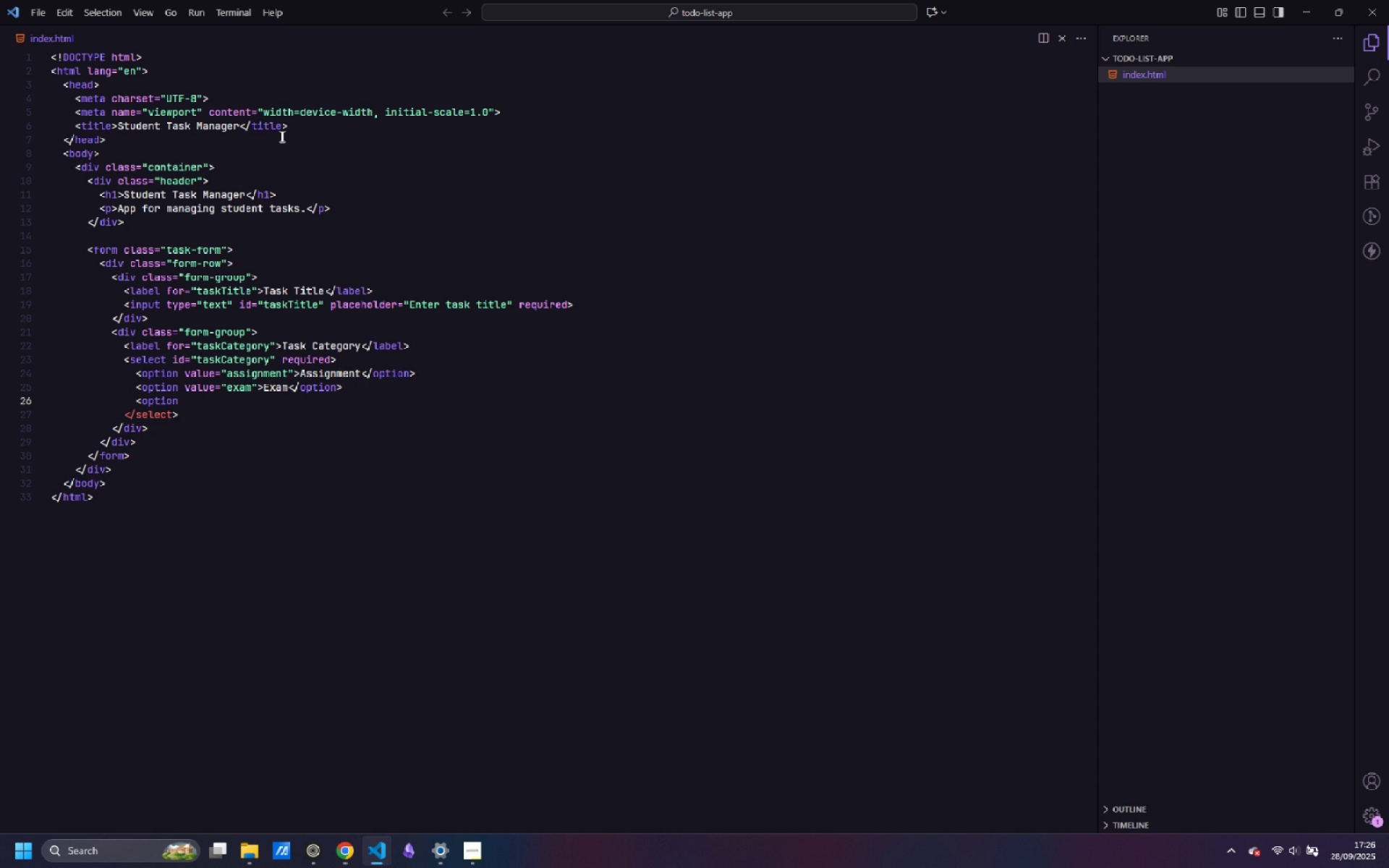 
type( value=actiit)
key(Backspace)
key(Backspace)
type(vity)
 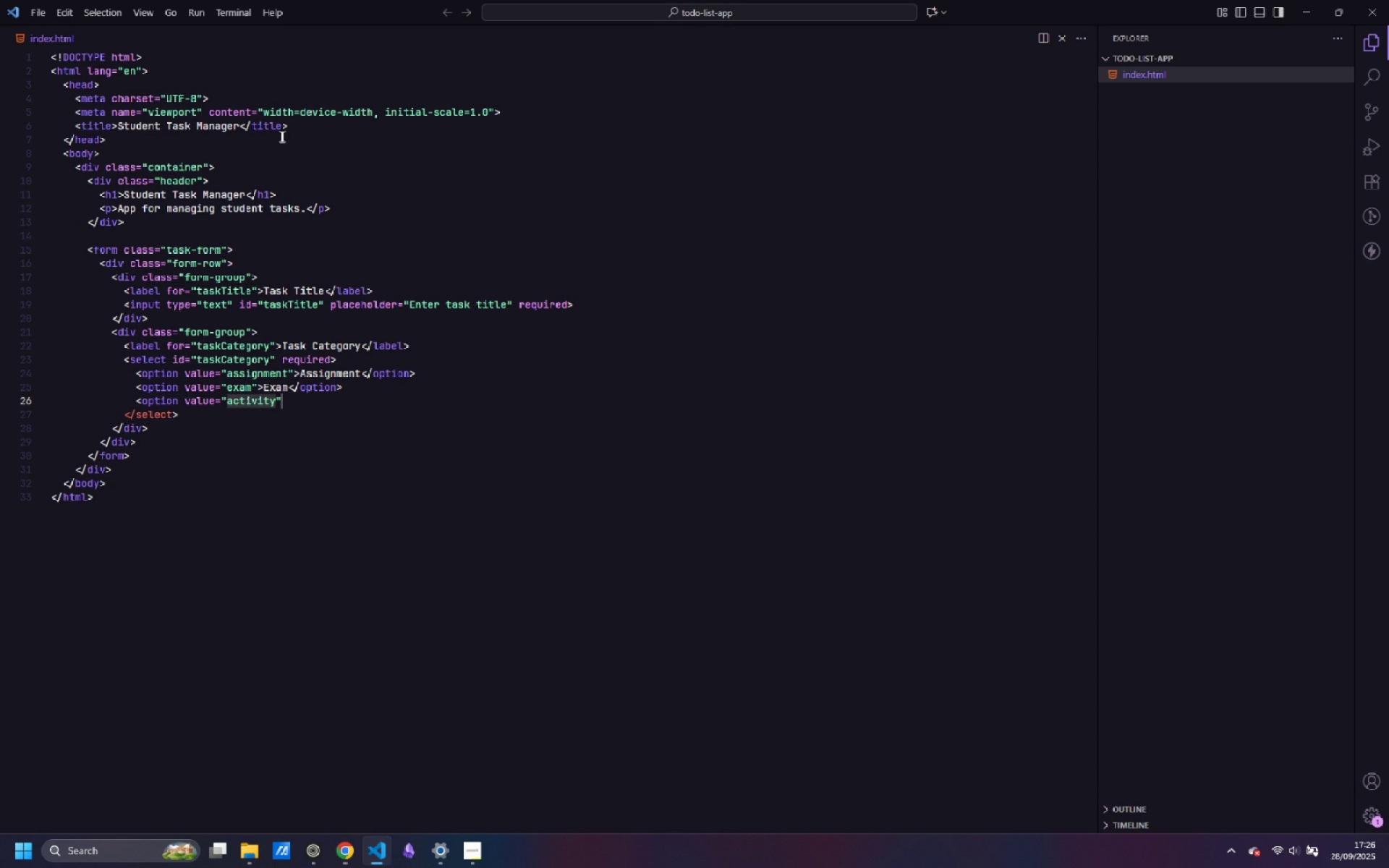 
key(ArrowRight)